 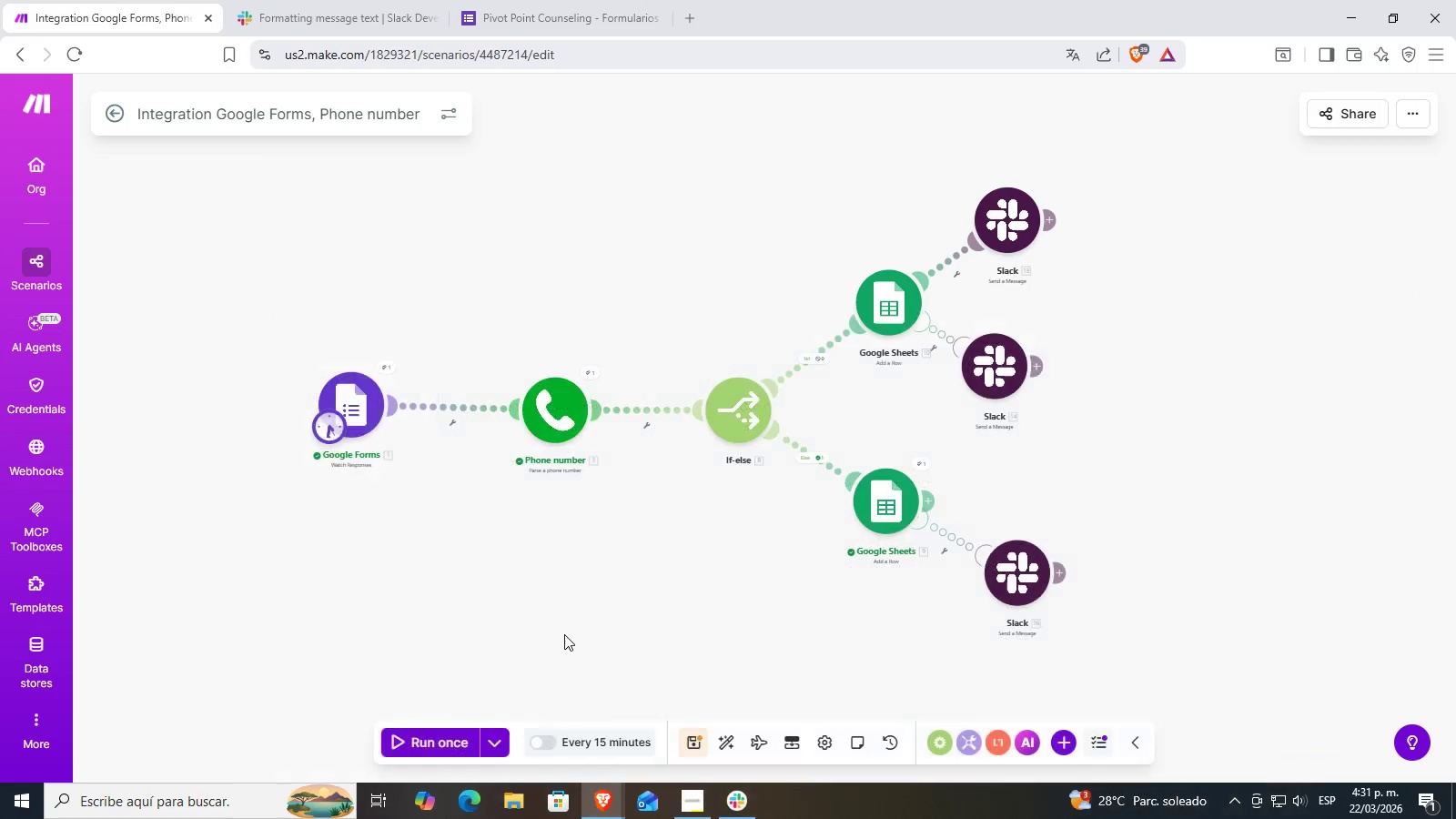 
scroll: coordinate [676, 541], scroll_direction: up, amount: 3.0
 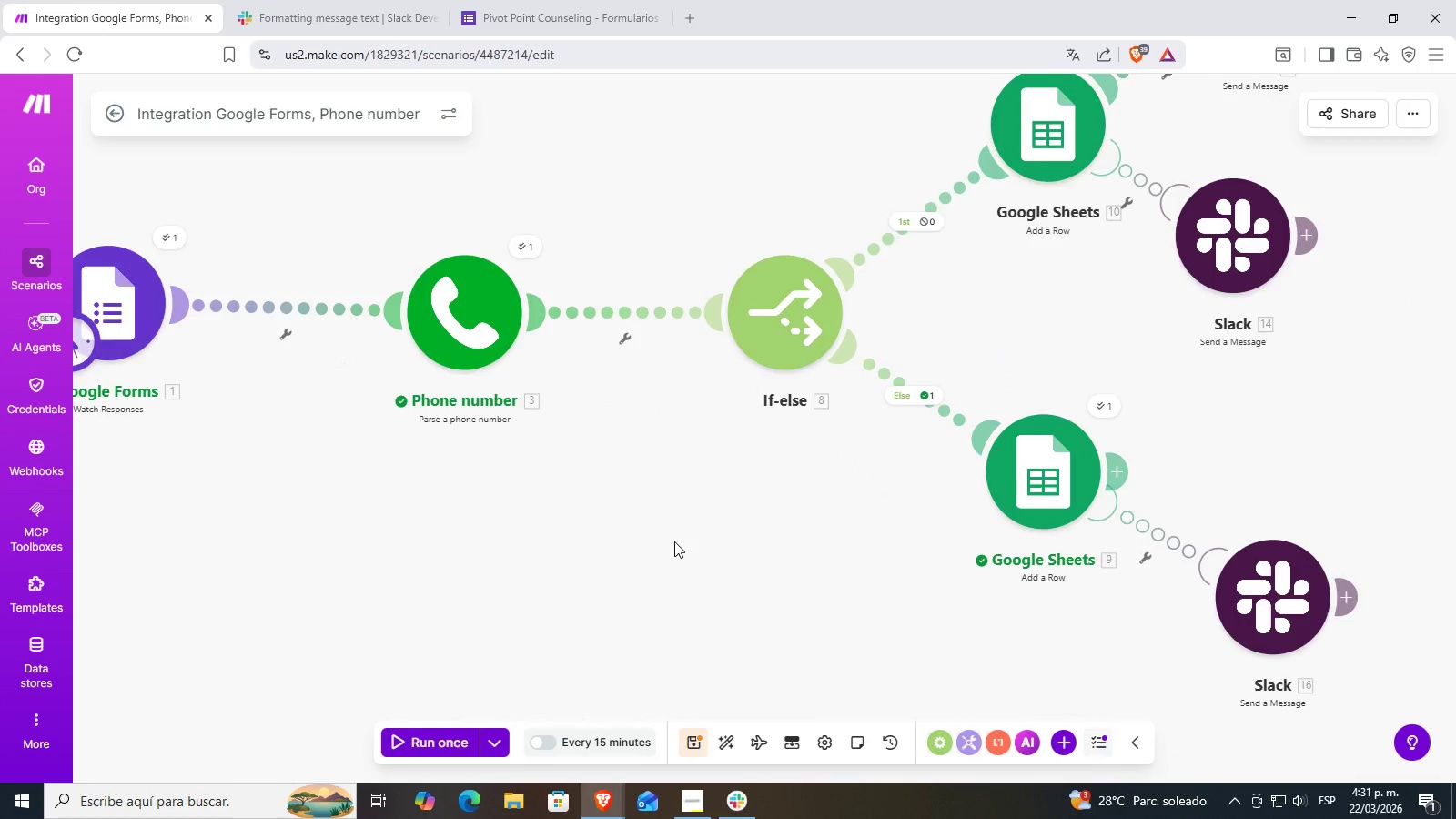 
left_click([609, 812])
 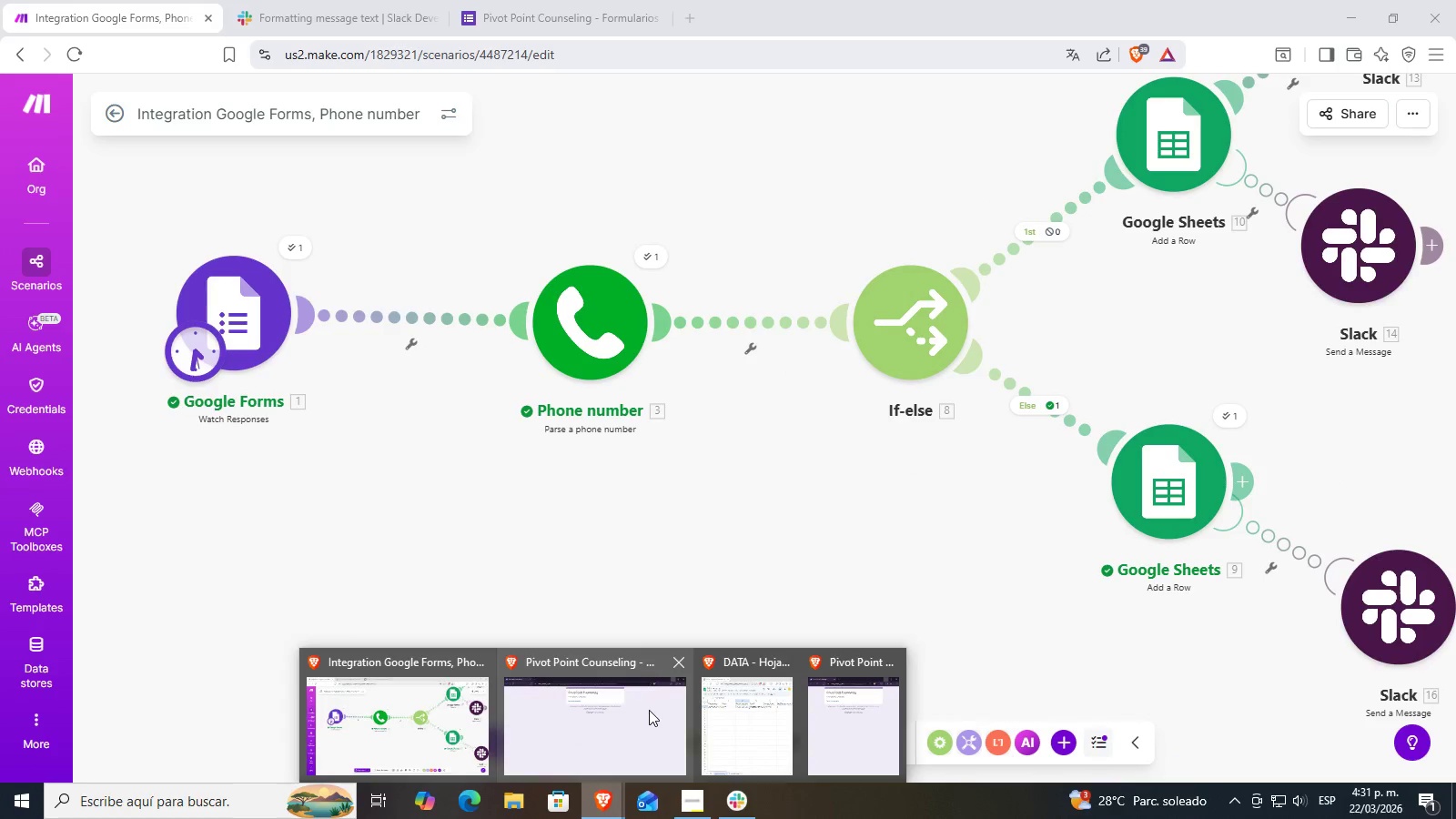 
left_click([642, 713])
 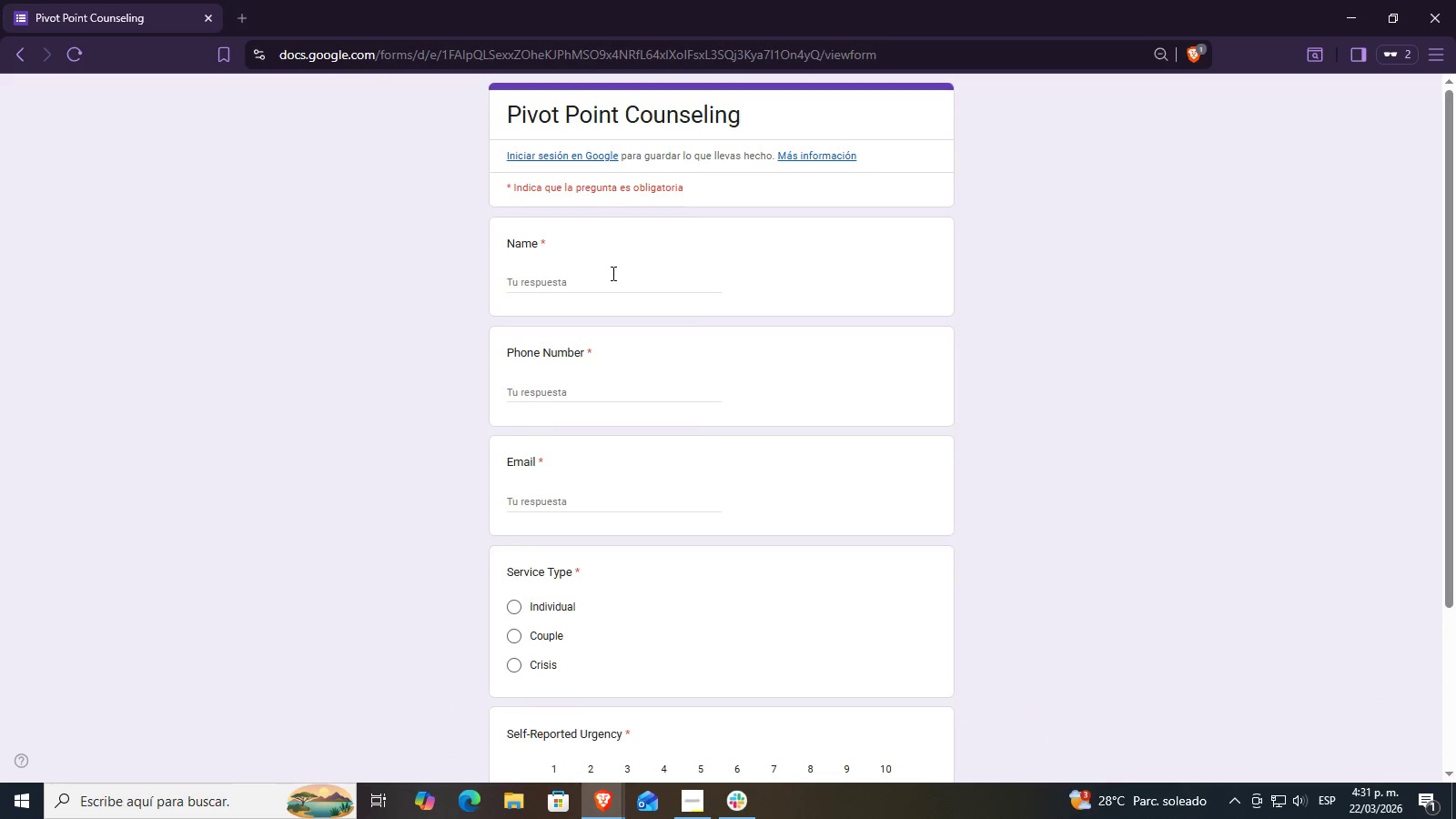 
left_click_drag(start_coordinate=[882, 0], to_coordinate=[1083, 159])
 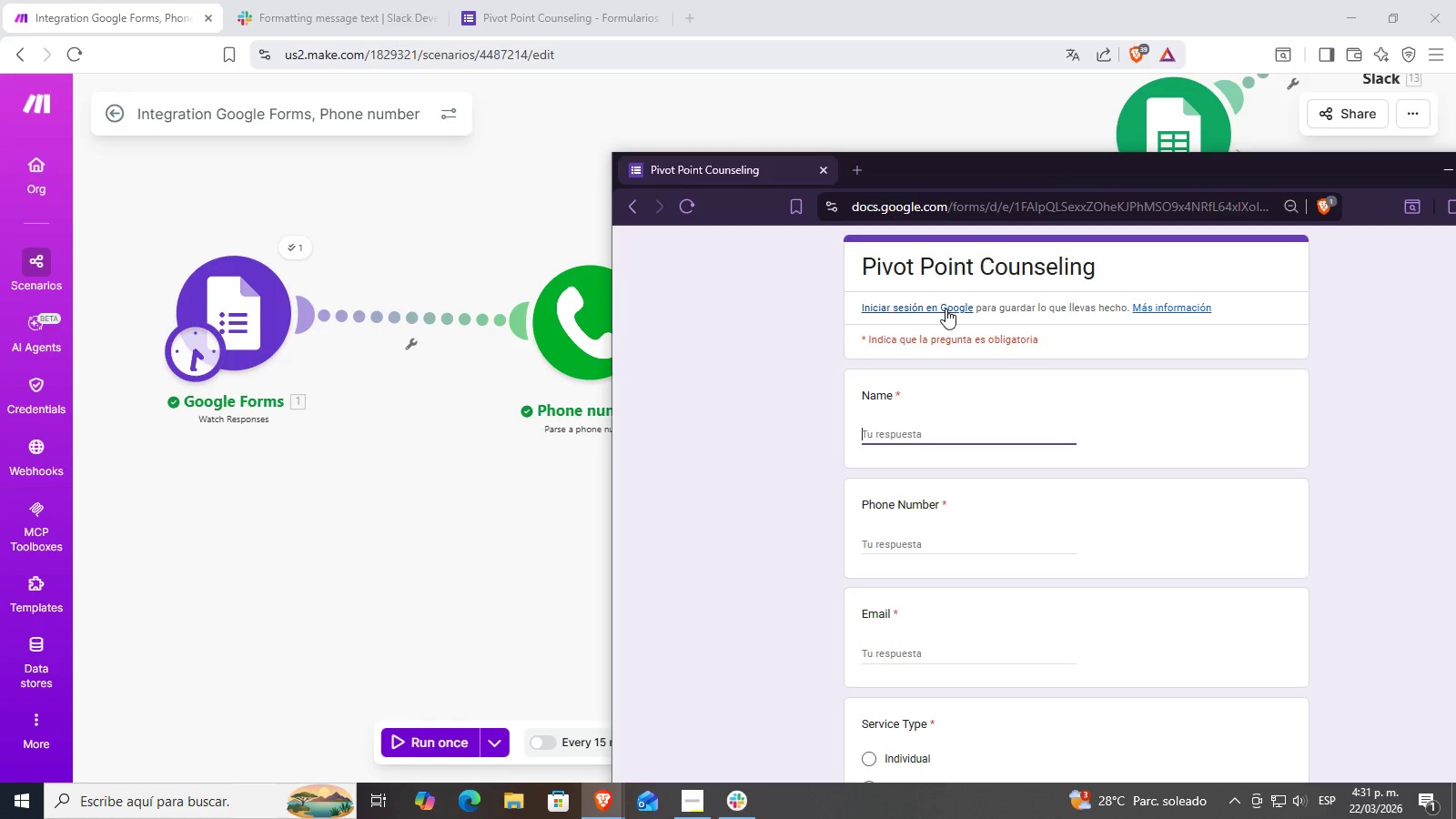 
type(manuel)
 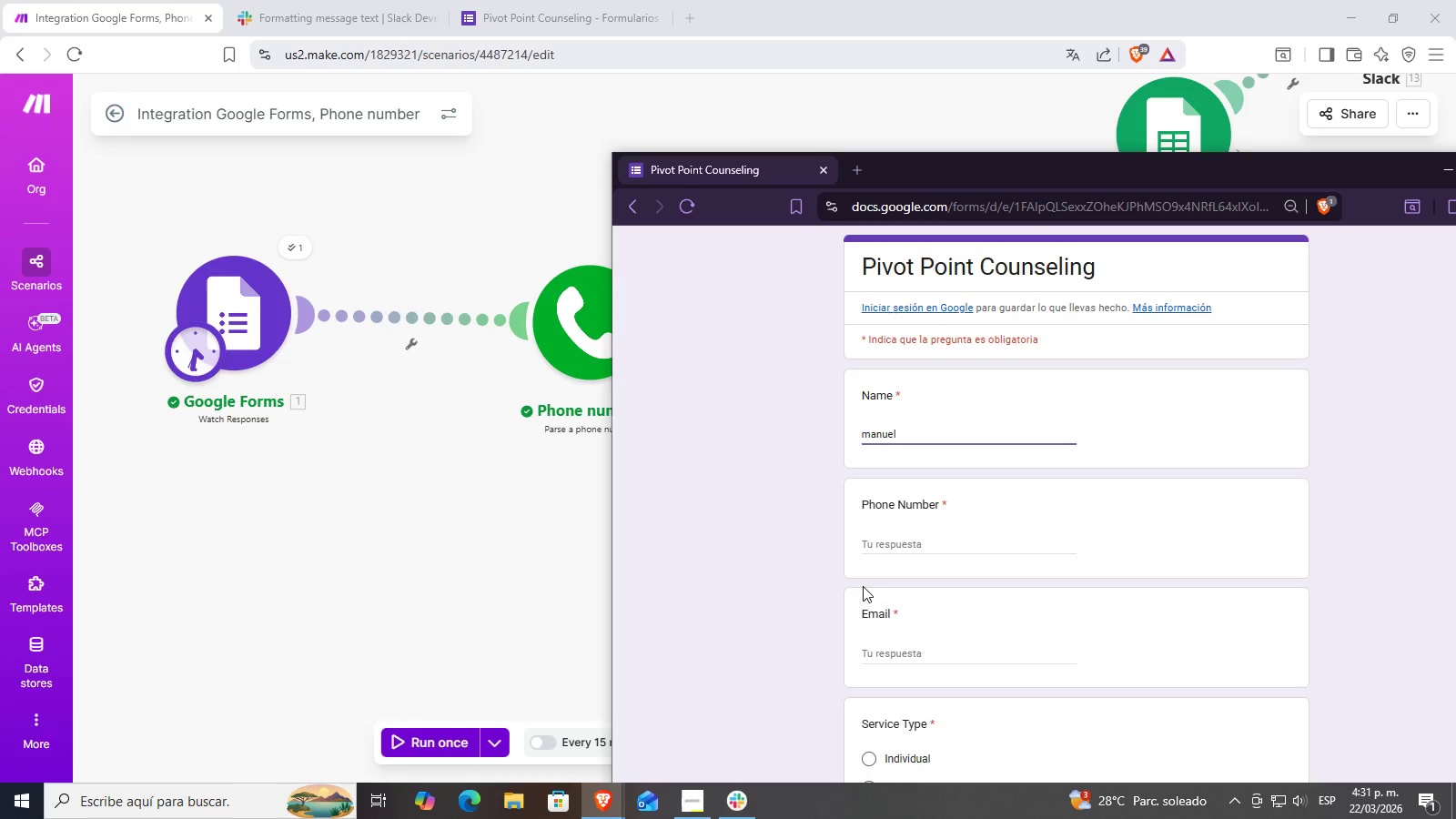 
double_click([895, 546])
 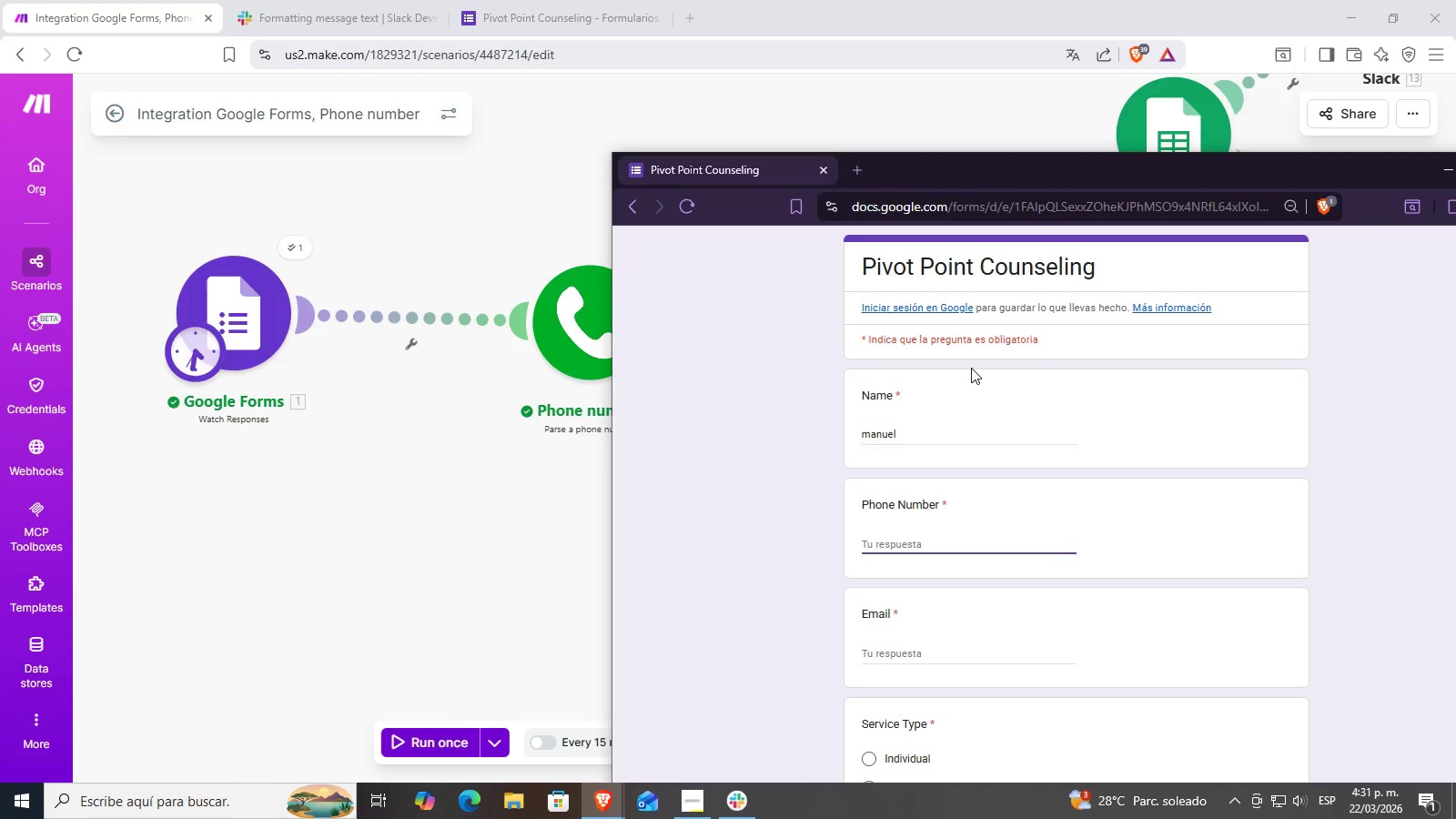 
type(9999999991)
 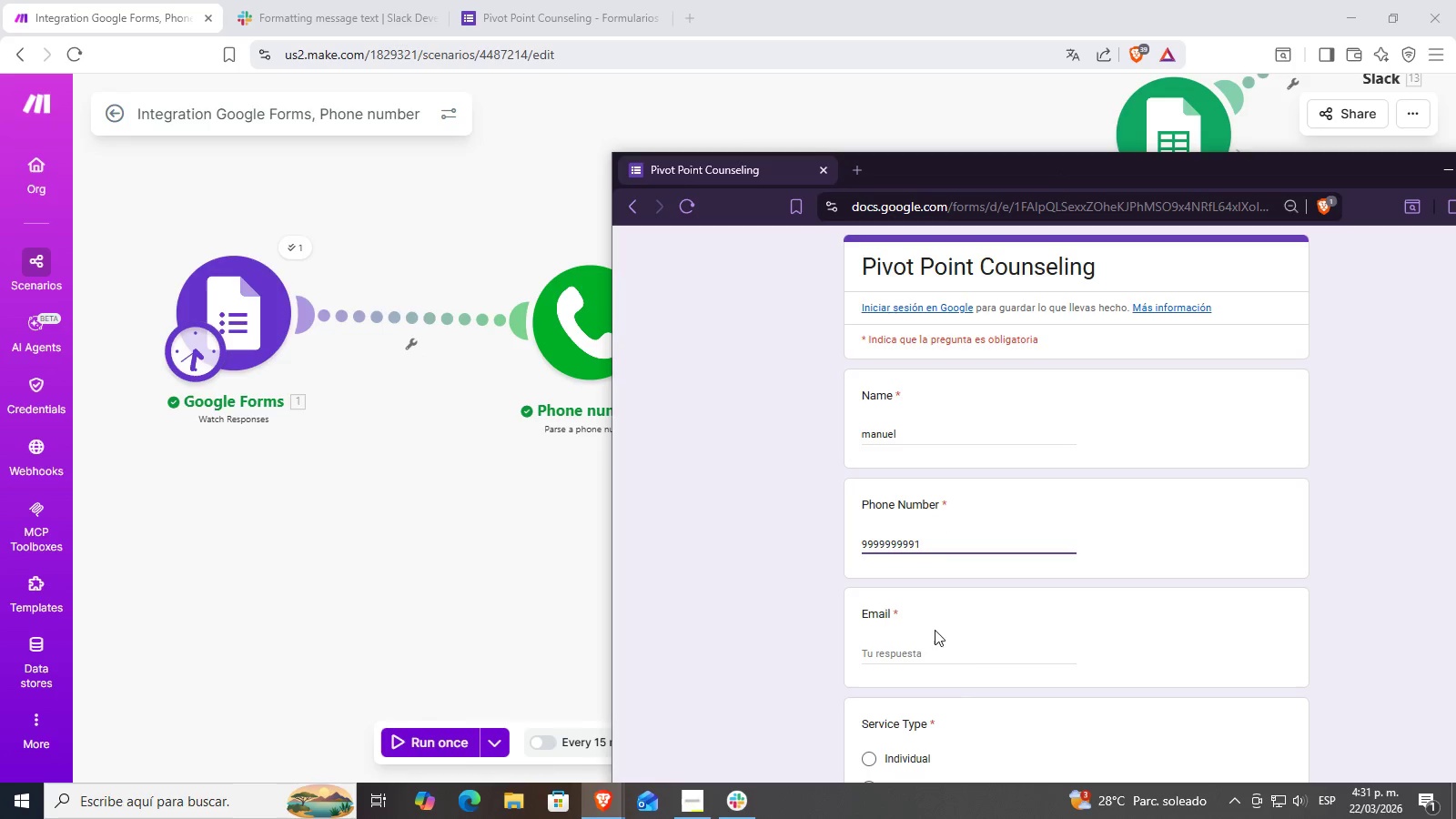 
left_click([969, 669])
 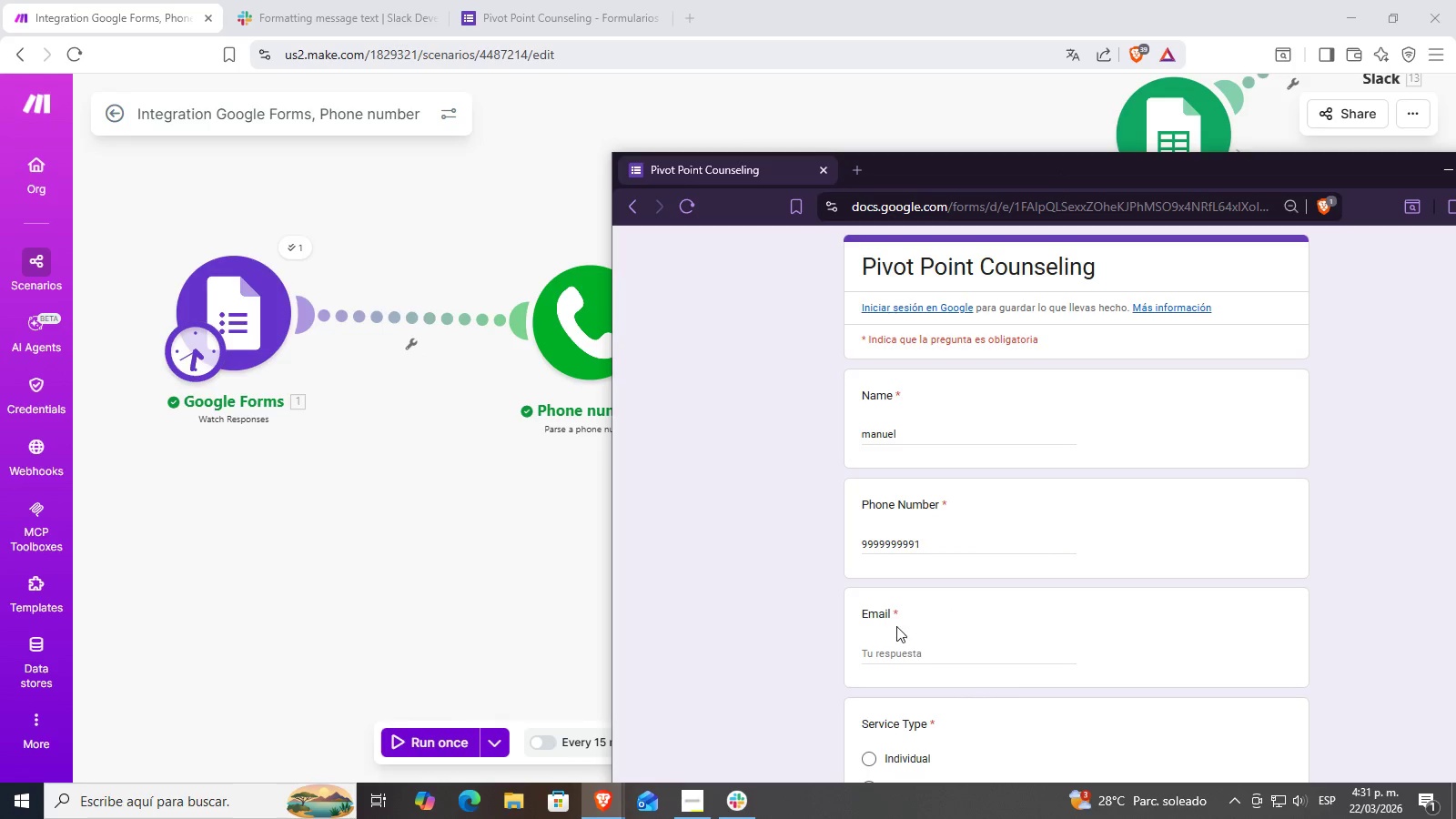 
triple_click([896, 626])
 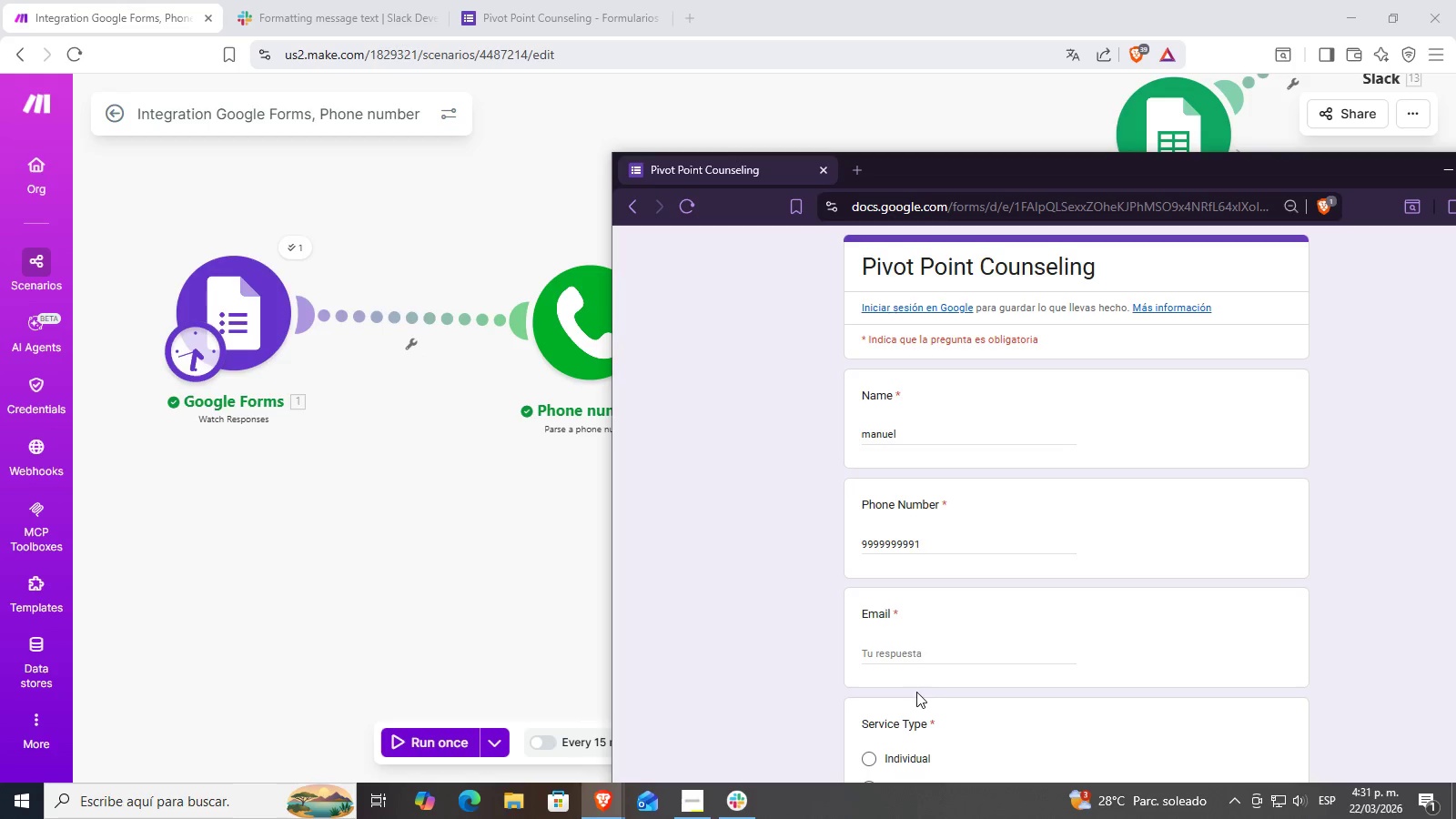 
left_click([911, 653])
 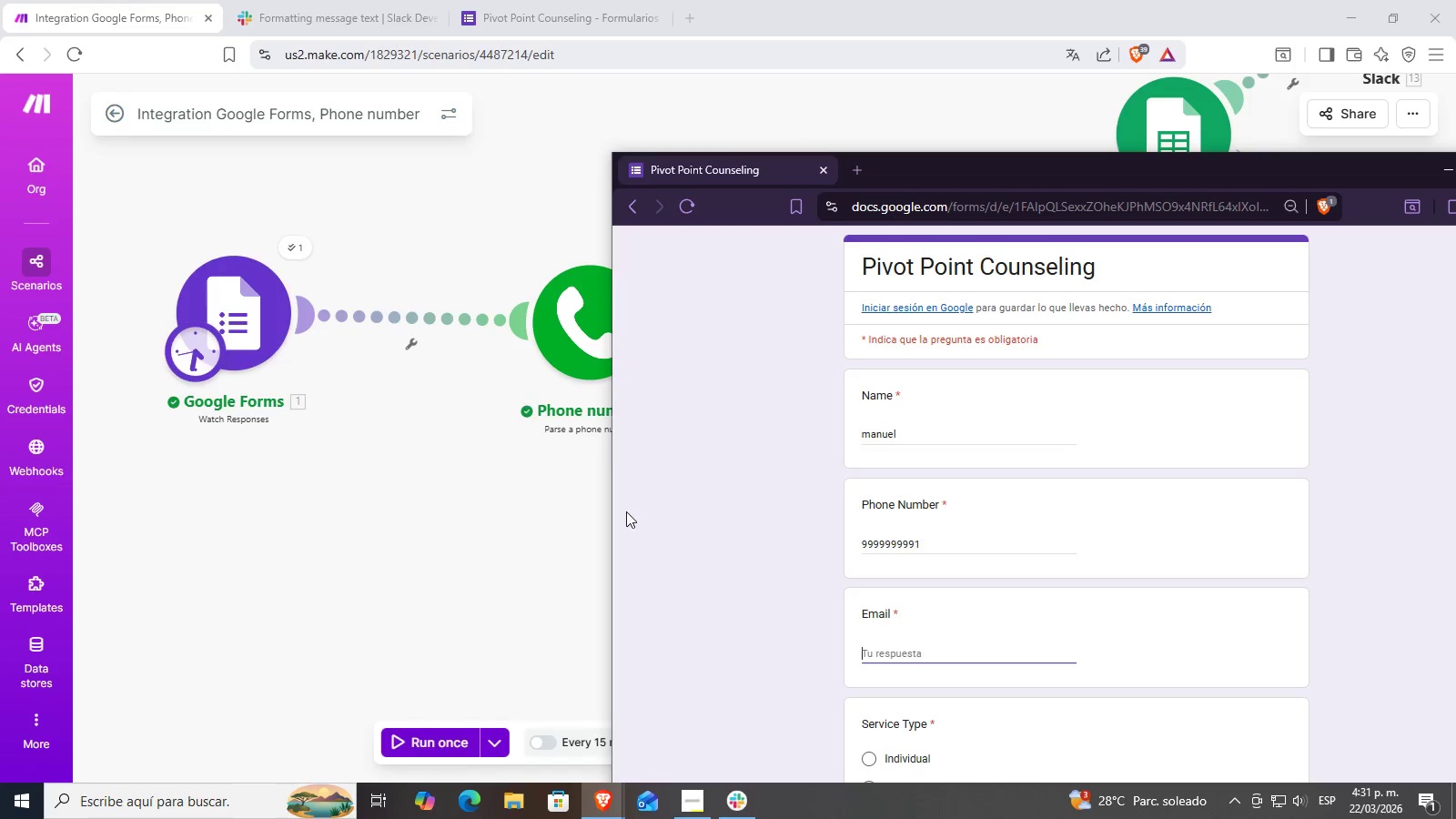 
scroll: coordinate [1024, 515], scroll_direction: down, amount: 4.0
 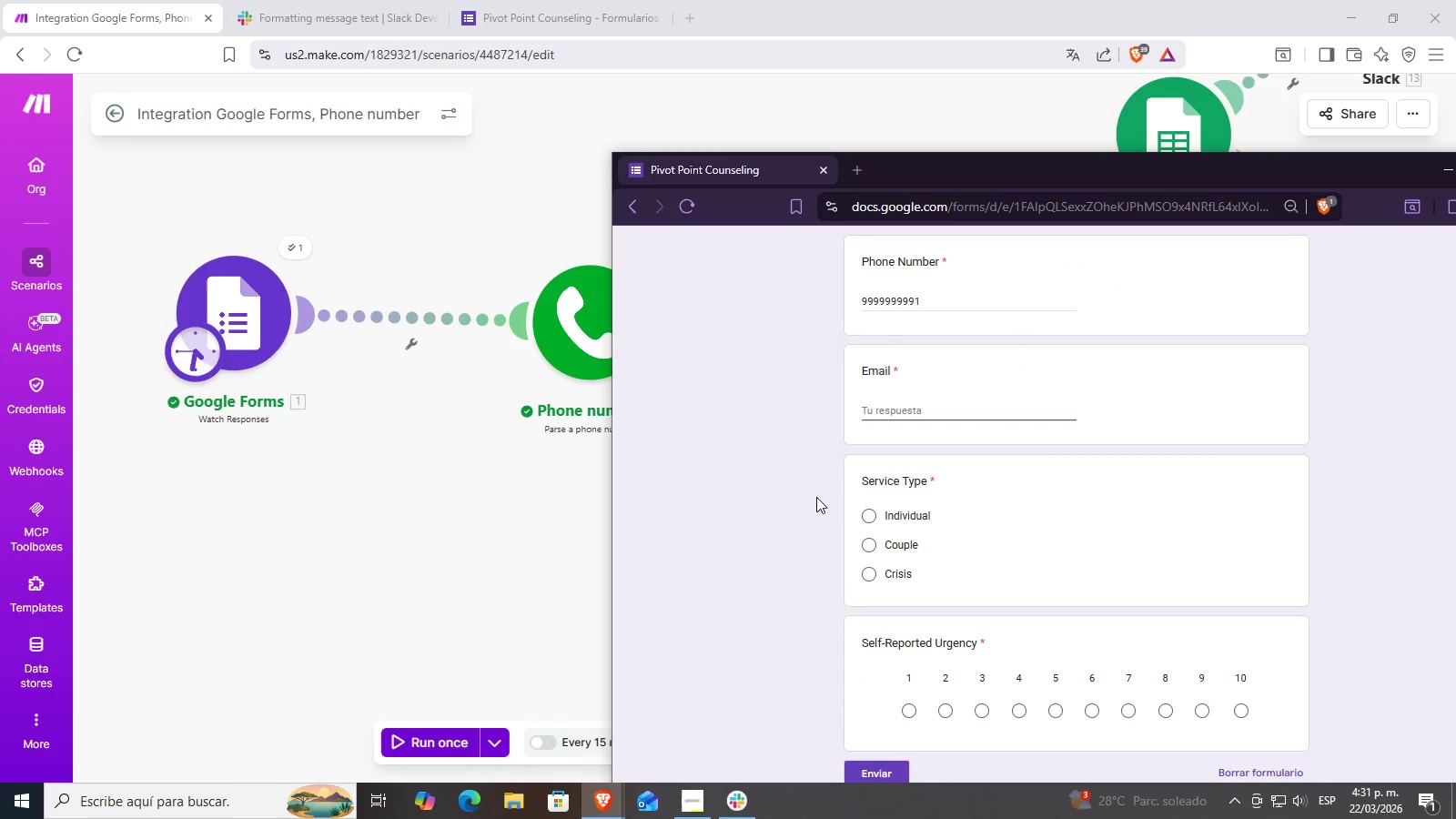 
type(mamam)
 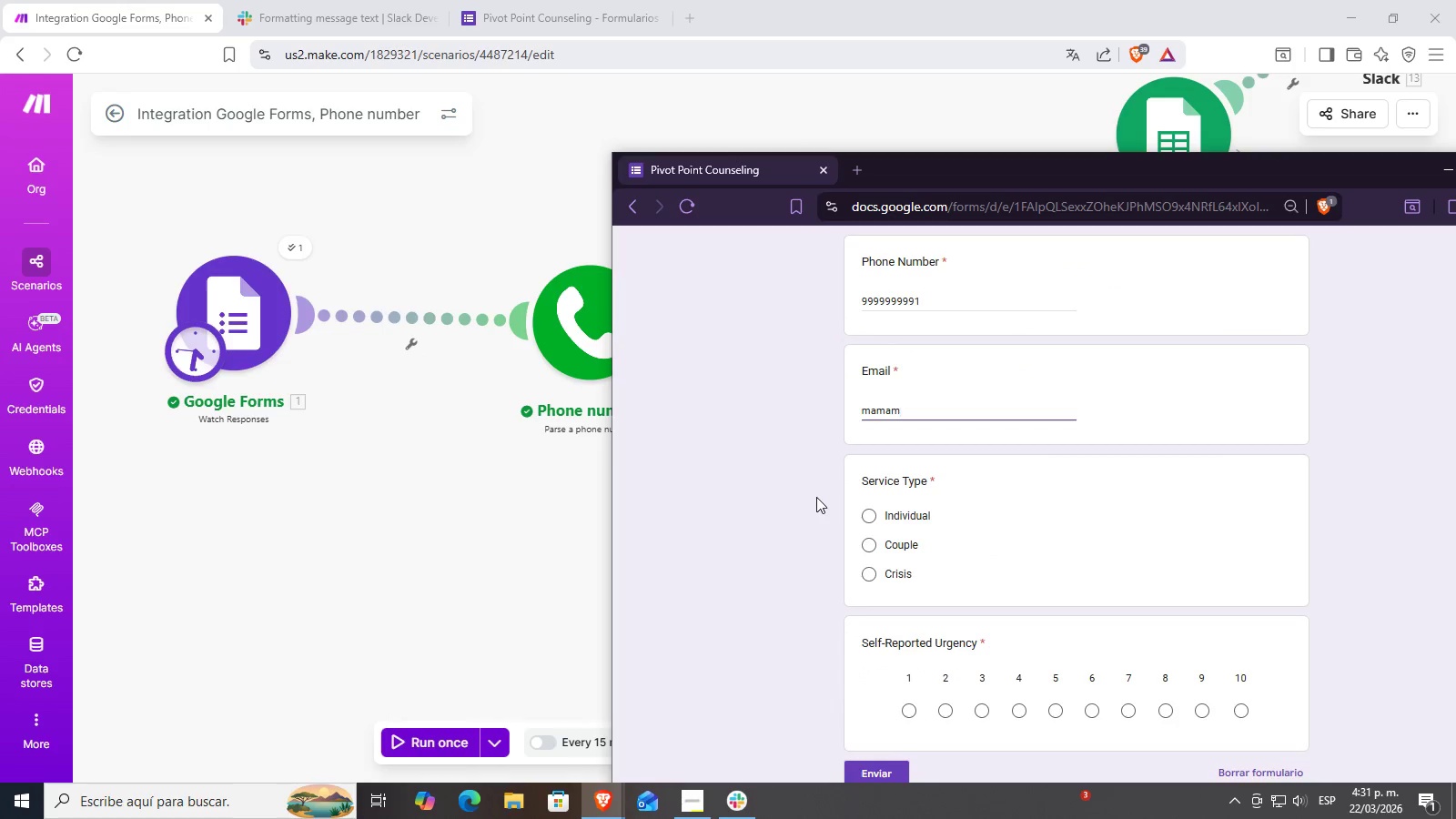 
key(Alt+Control+Space)
 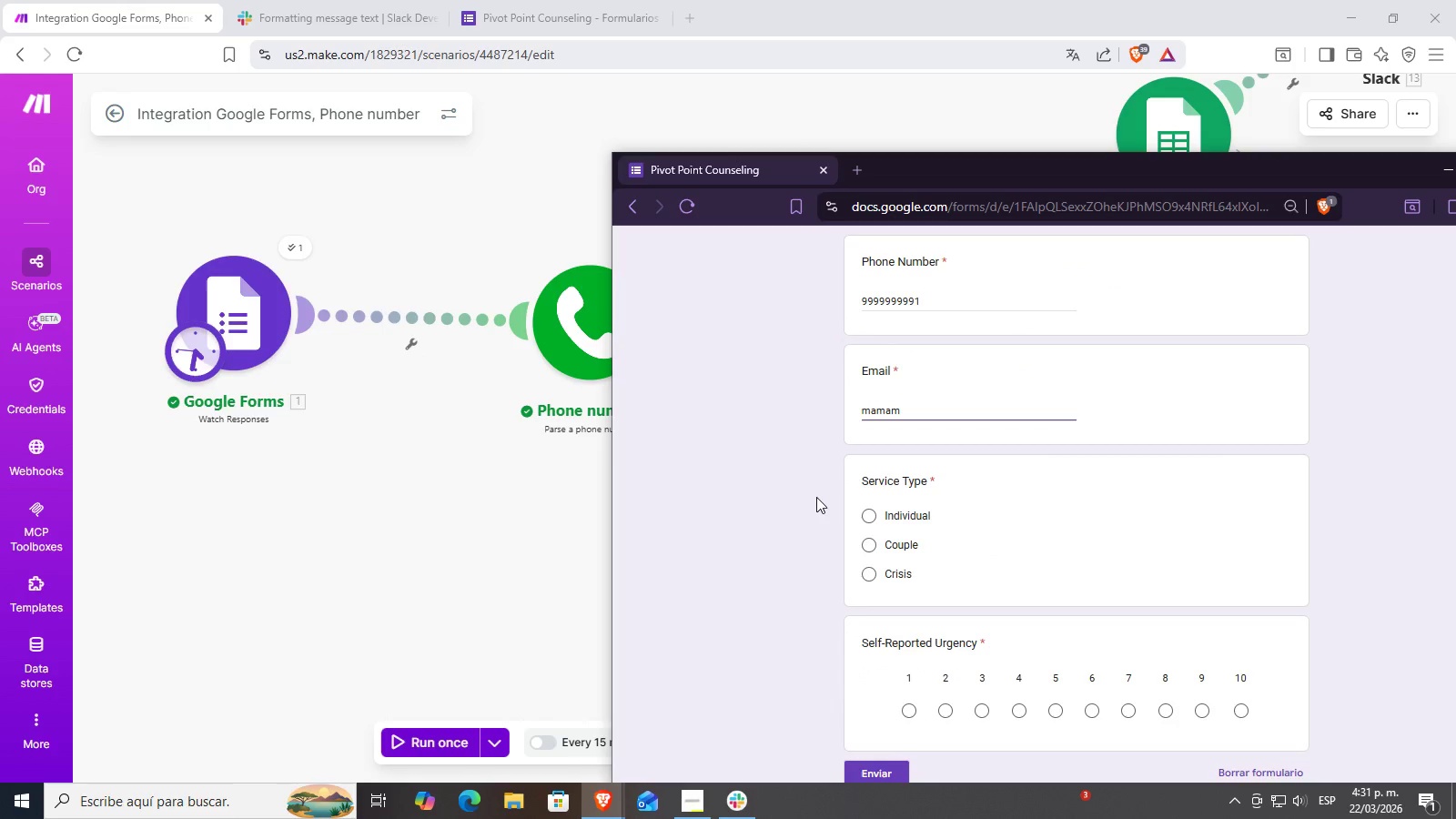 
key(Alt+Control+2)
 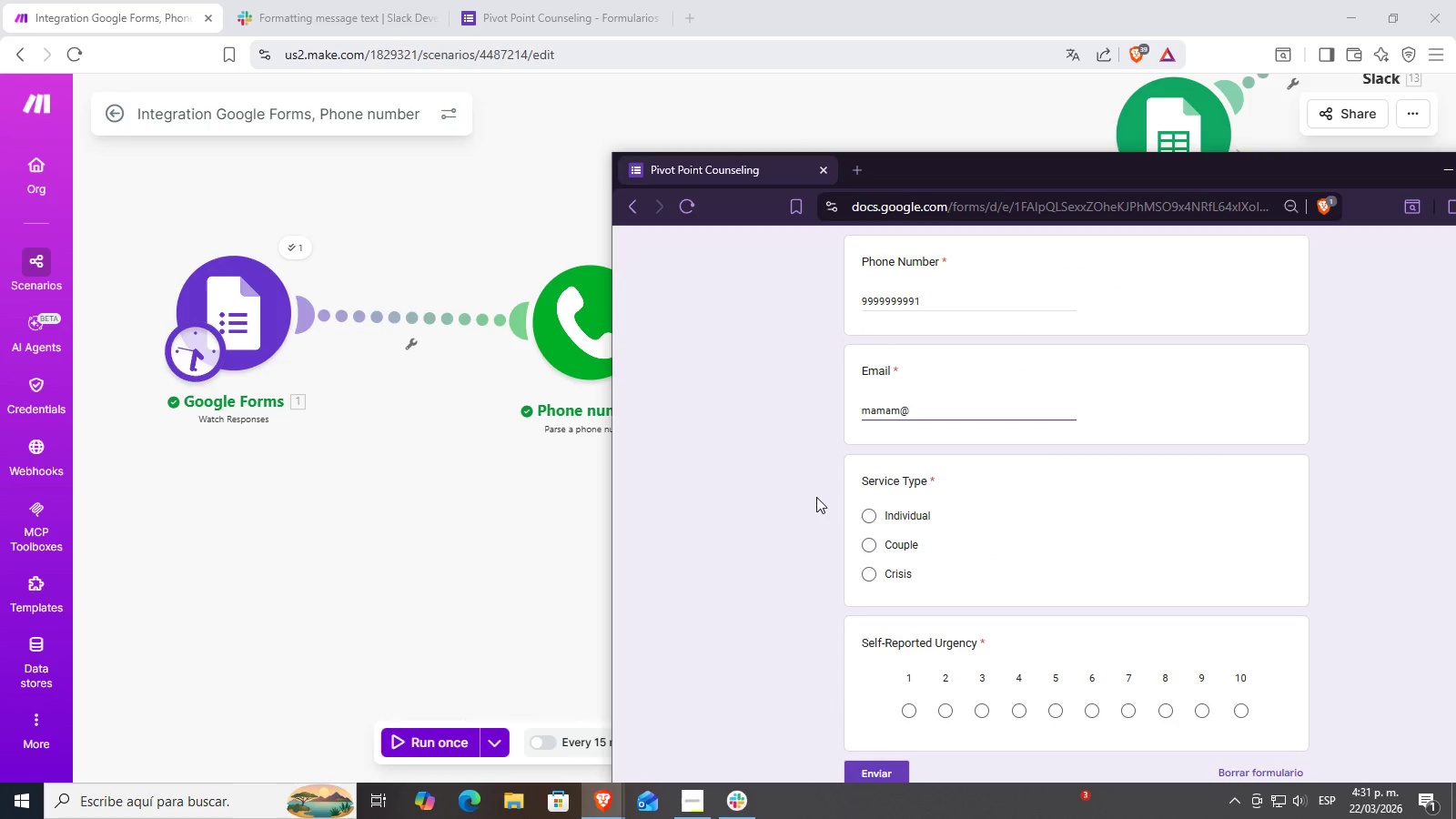 
type(gmail.com)
 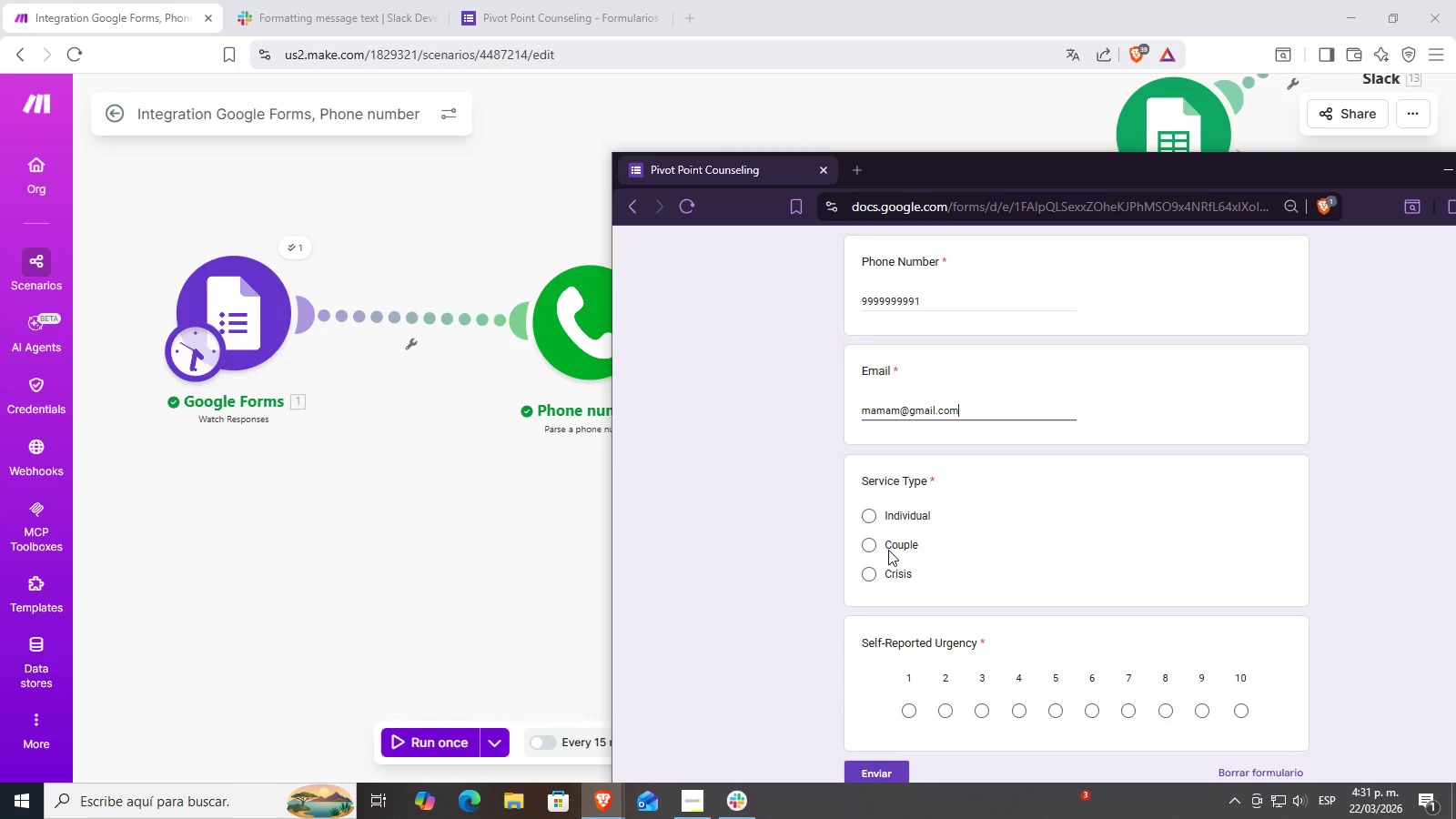 
left_click_drag(start_coordinate=[879, 576], to_coordinate=[876, 581])
 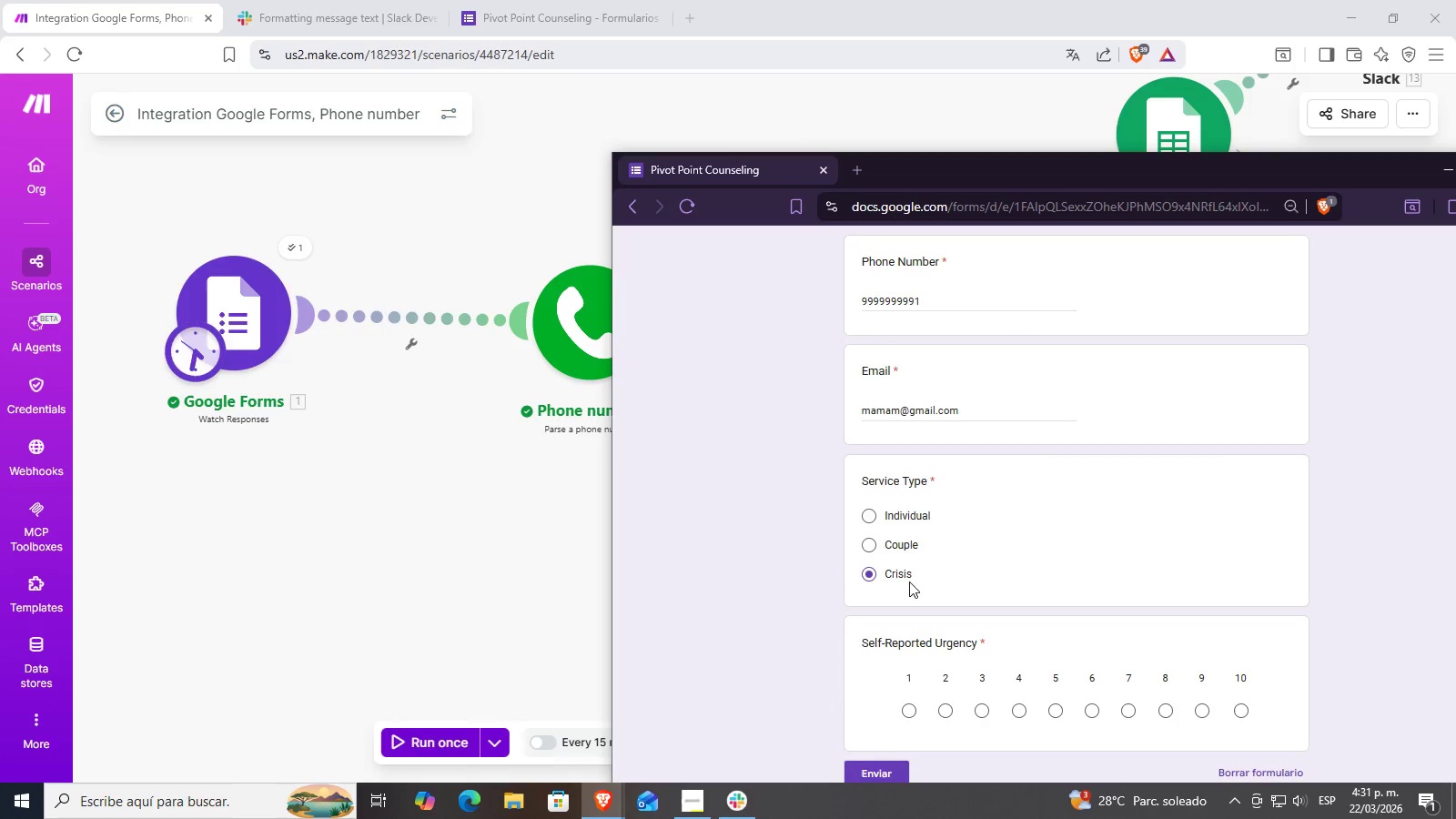 
scroll: coordinate [954, 594], scroll_direction: down, amount: 2.0